 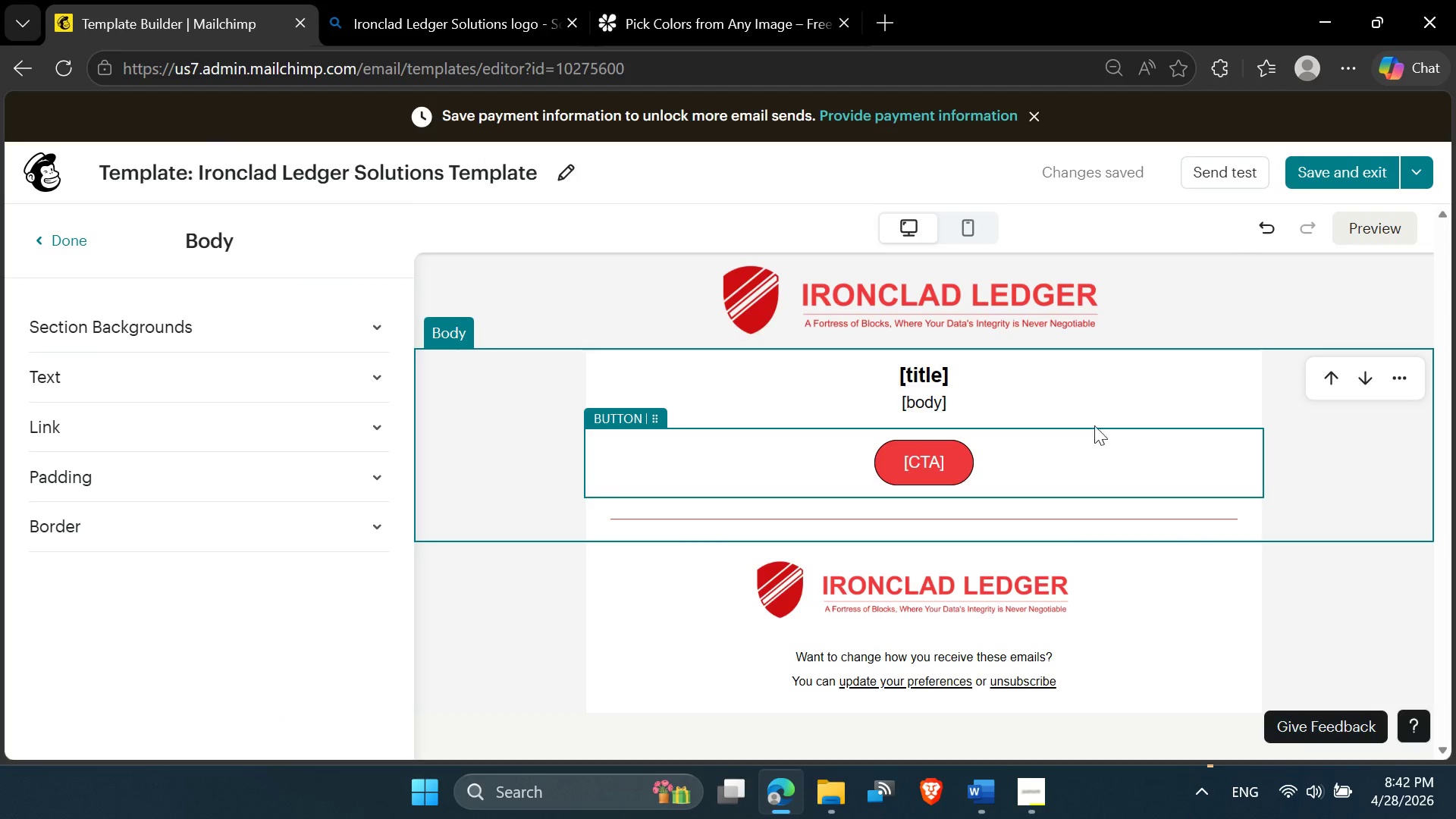 
left_click_drag(start_coordinate=[965, 394], to_coordinate=[878, 398])
 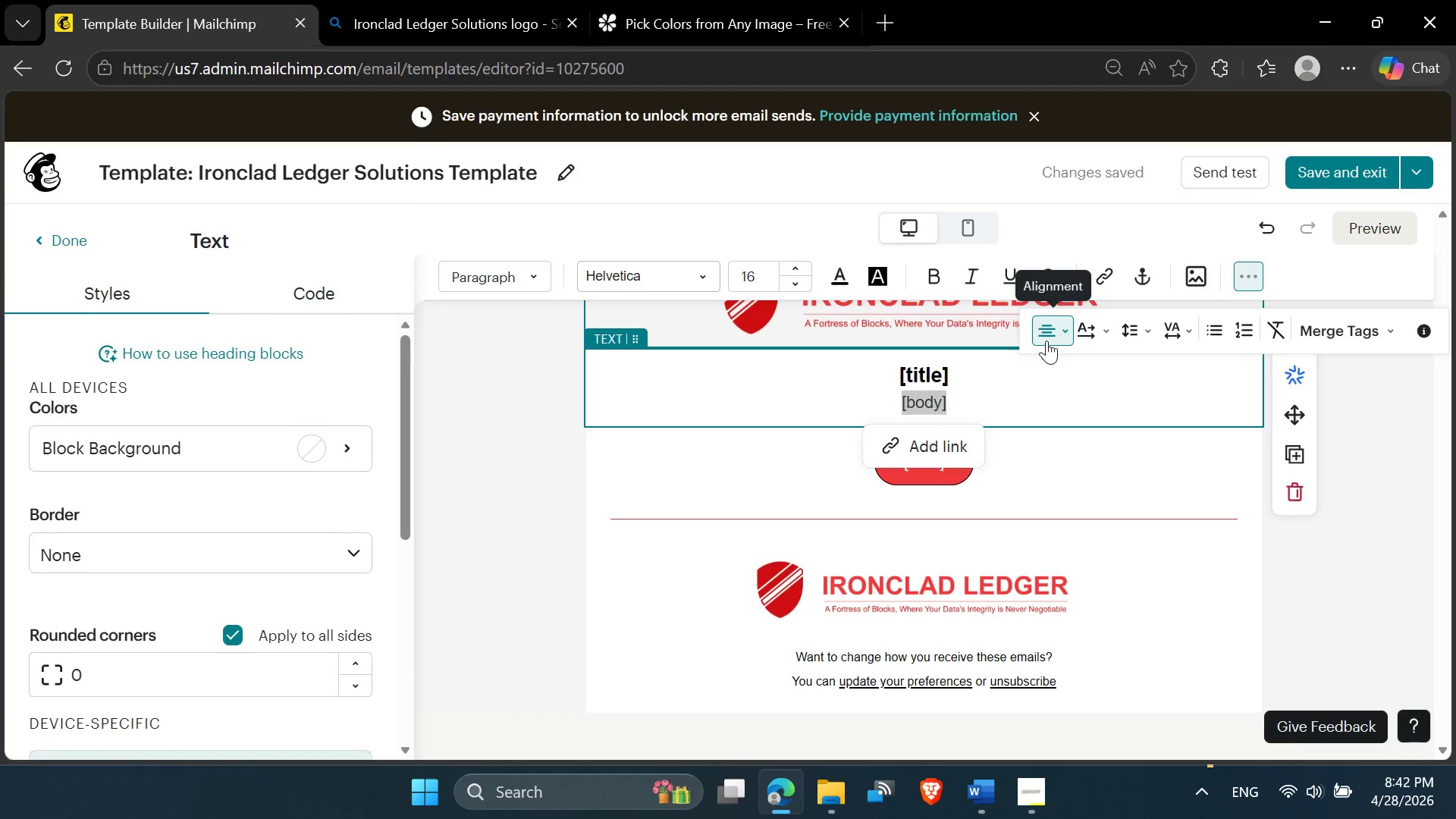 
left_click([1055, 334])
 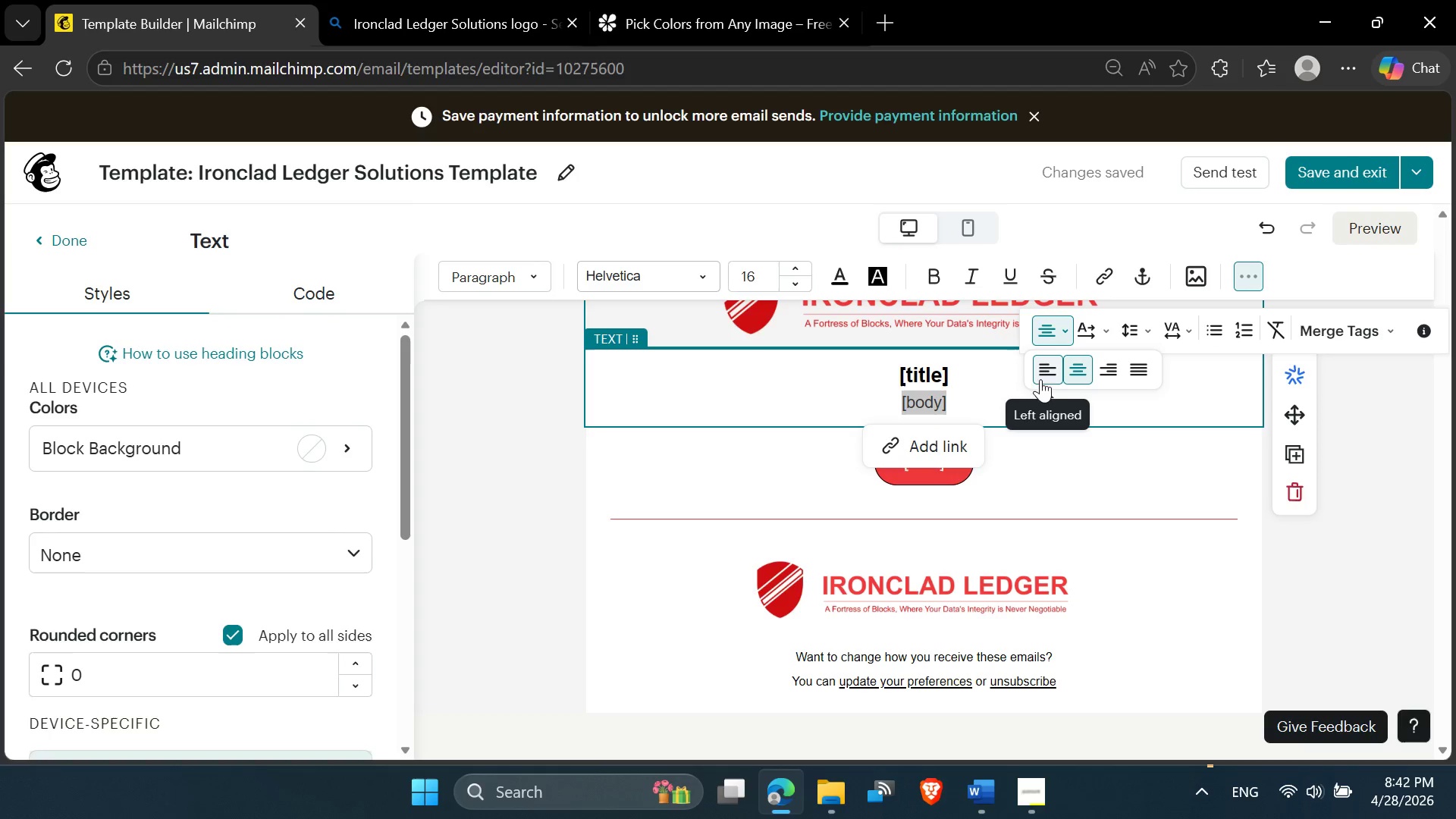 
left_click([1049, 369])
 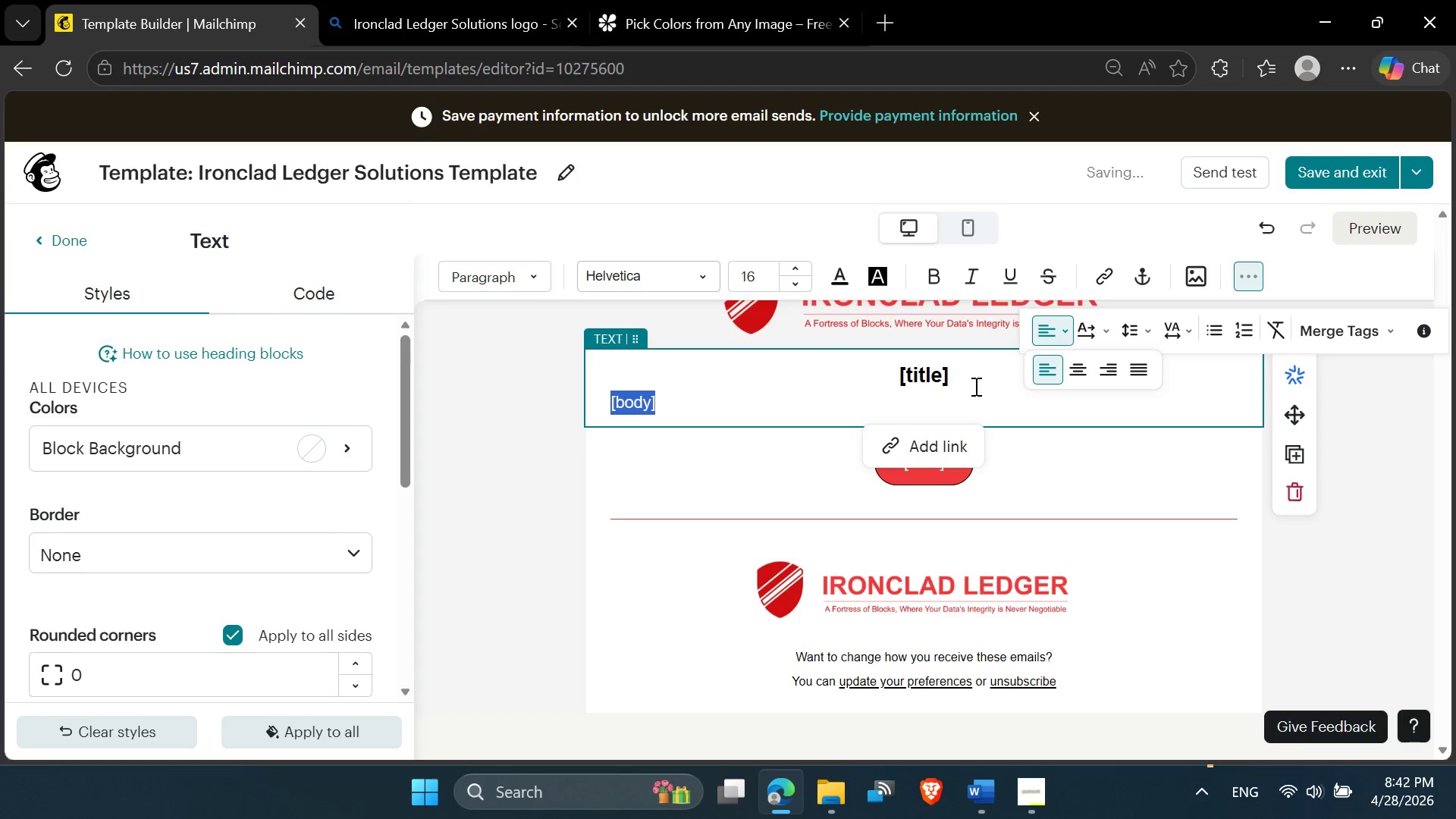 
left_click([962, 398])
 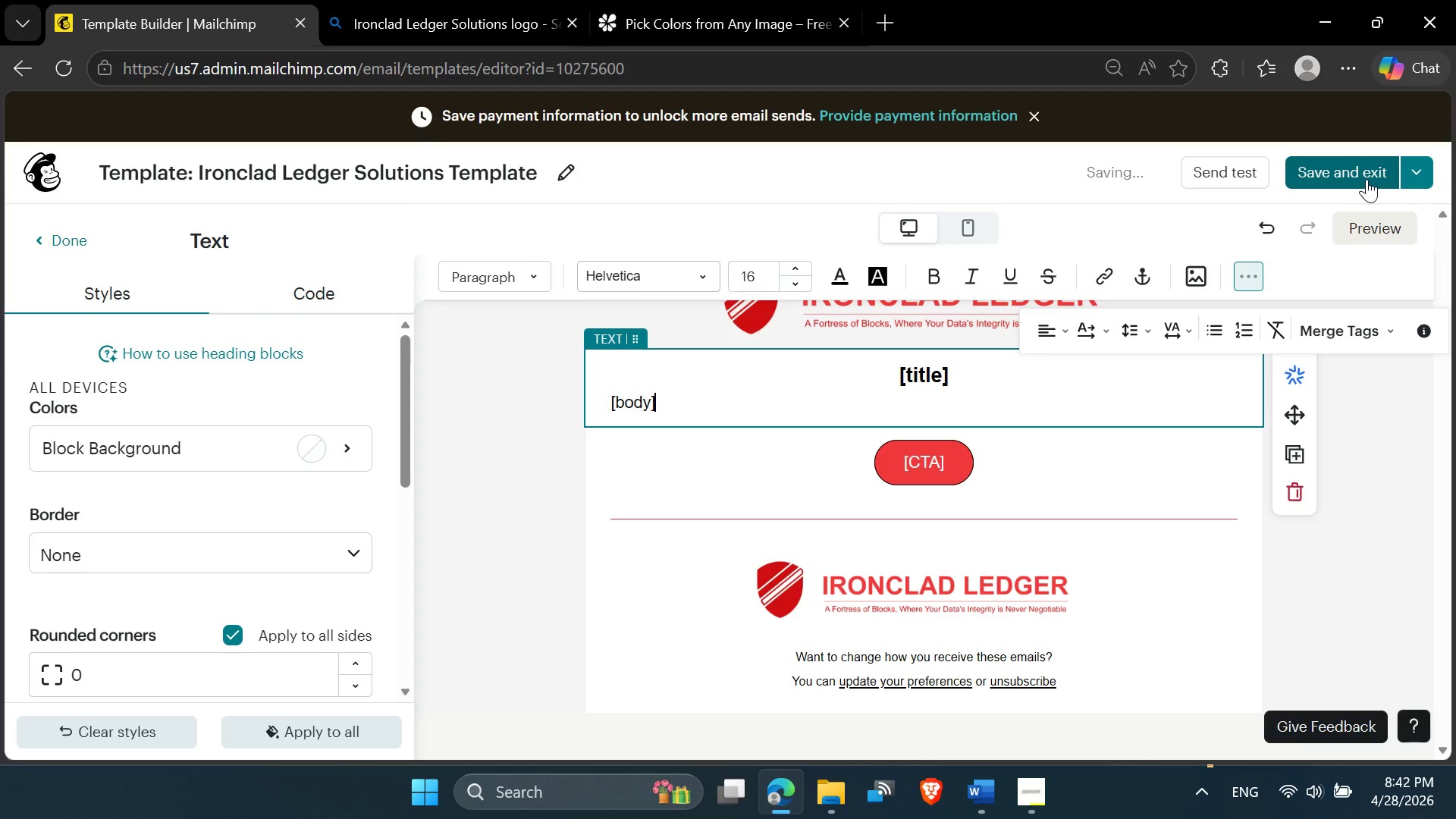 
wait(6.33)
 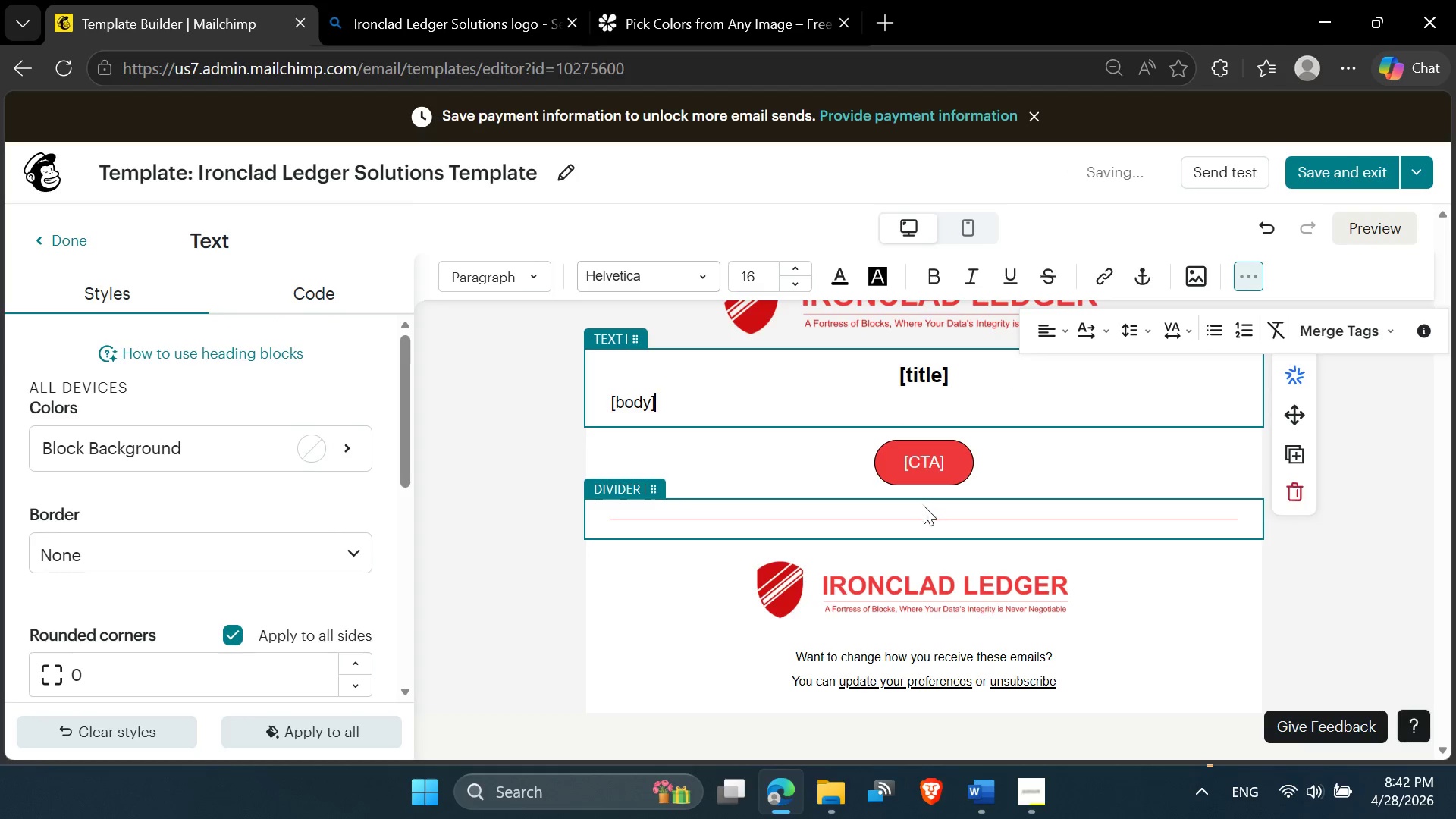 
left_click([1352, 180])
 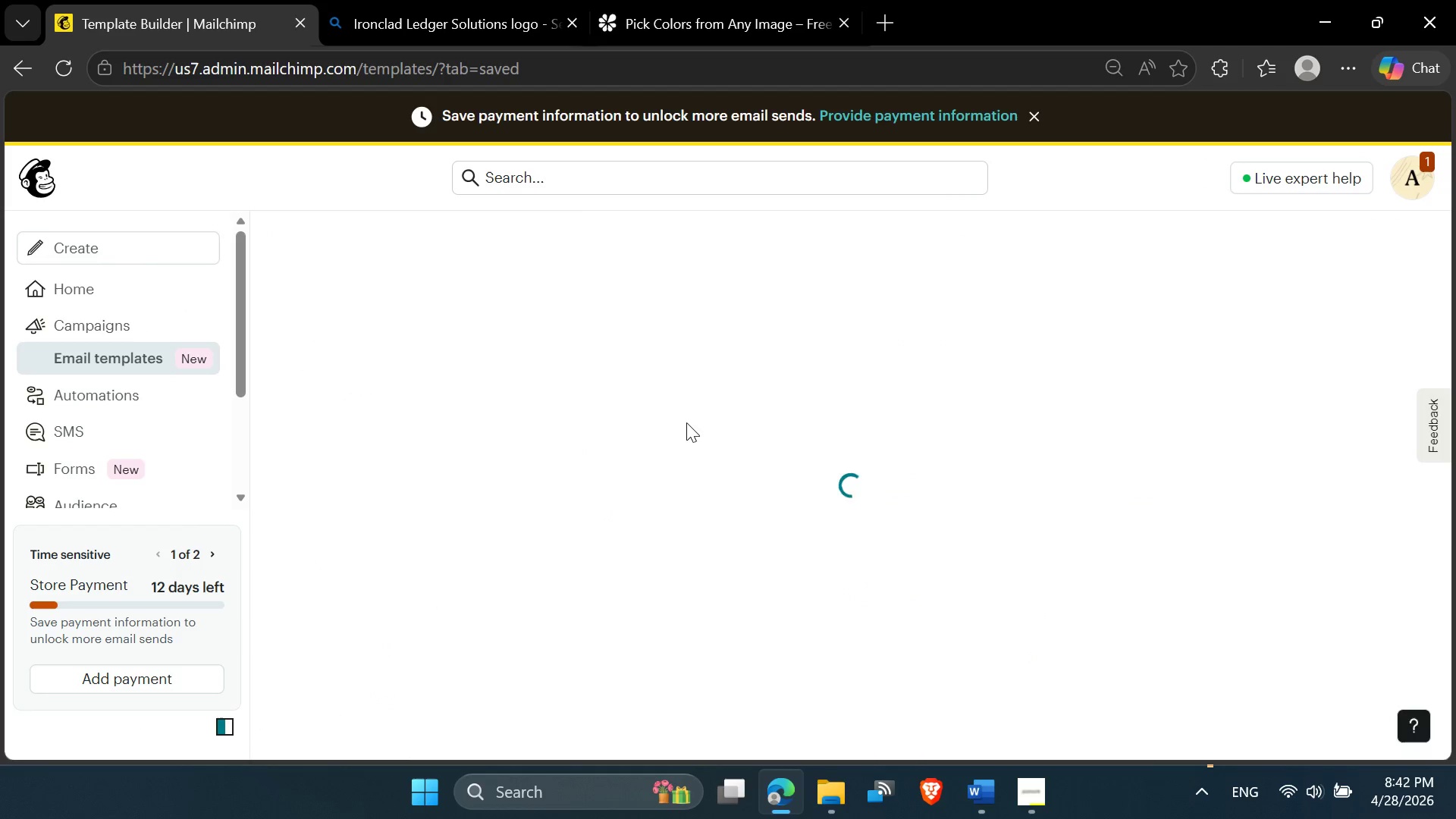 
scroll: coordinate [719, 559], scroll_direction: down, amount: 2.0
 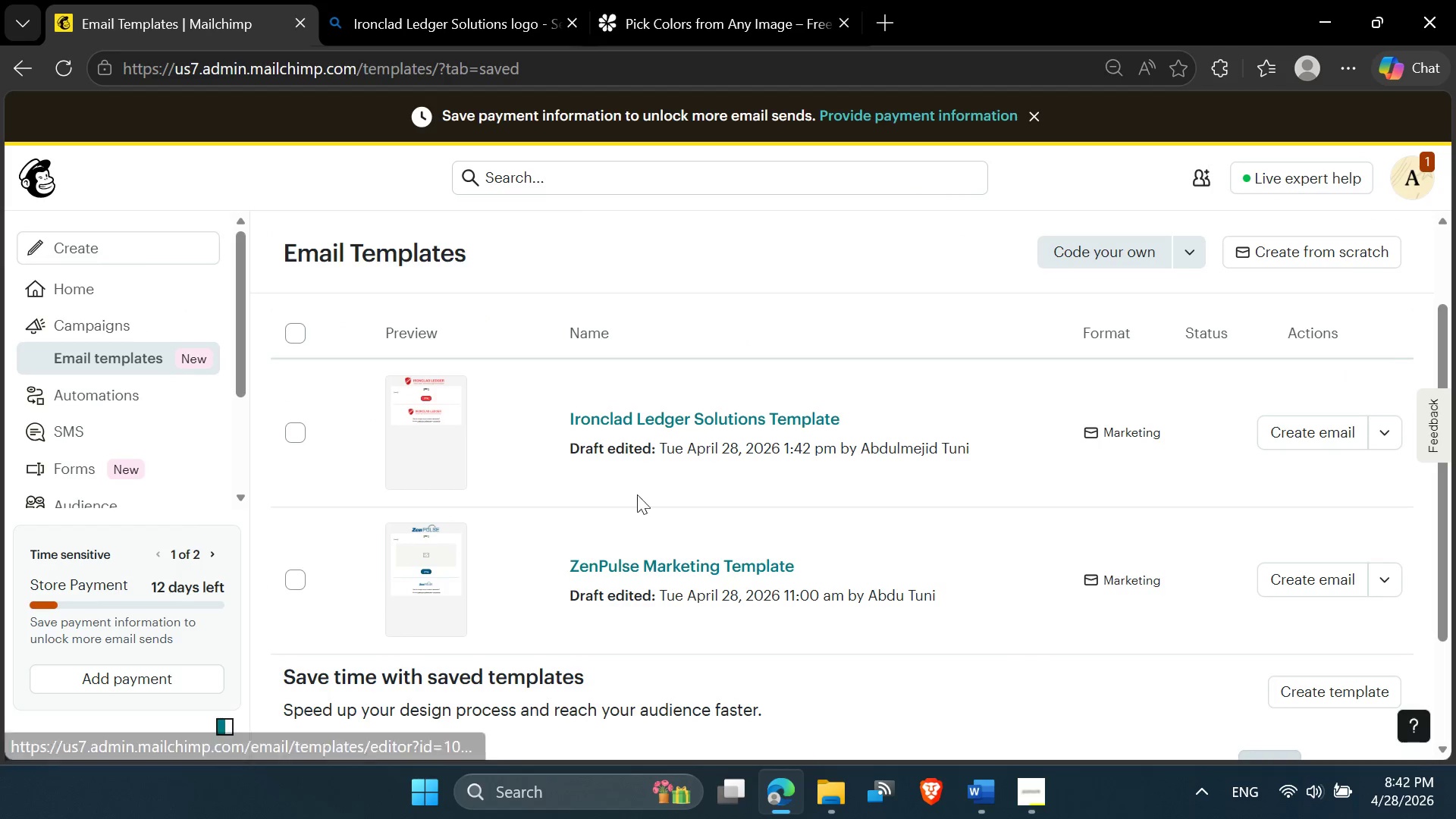 
scroll: coordinate [597, 468], scroll_direction: up, amount: 1.0
 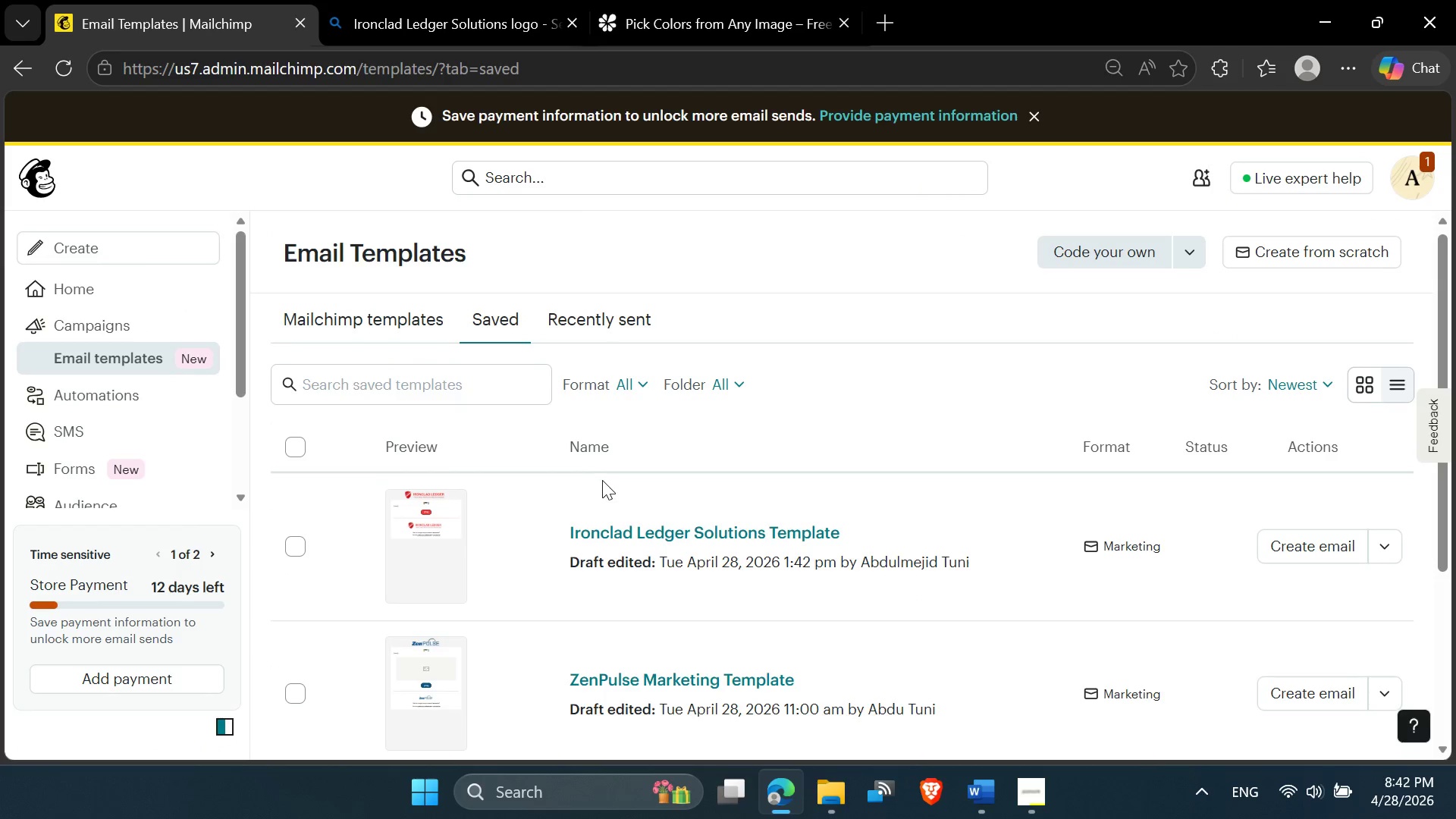 
scroll: coordinate [604, 479], scroll_direction: down, amount: 1.0
 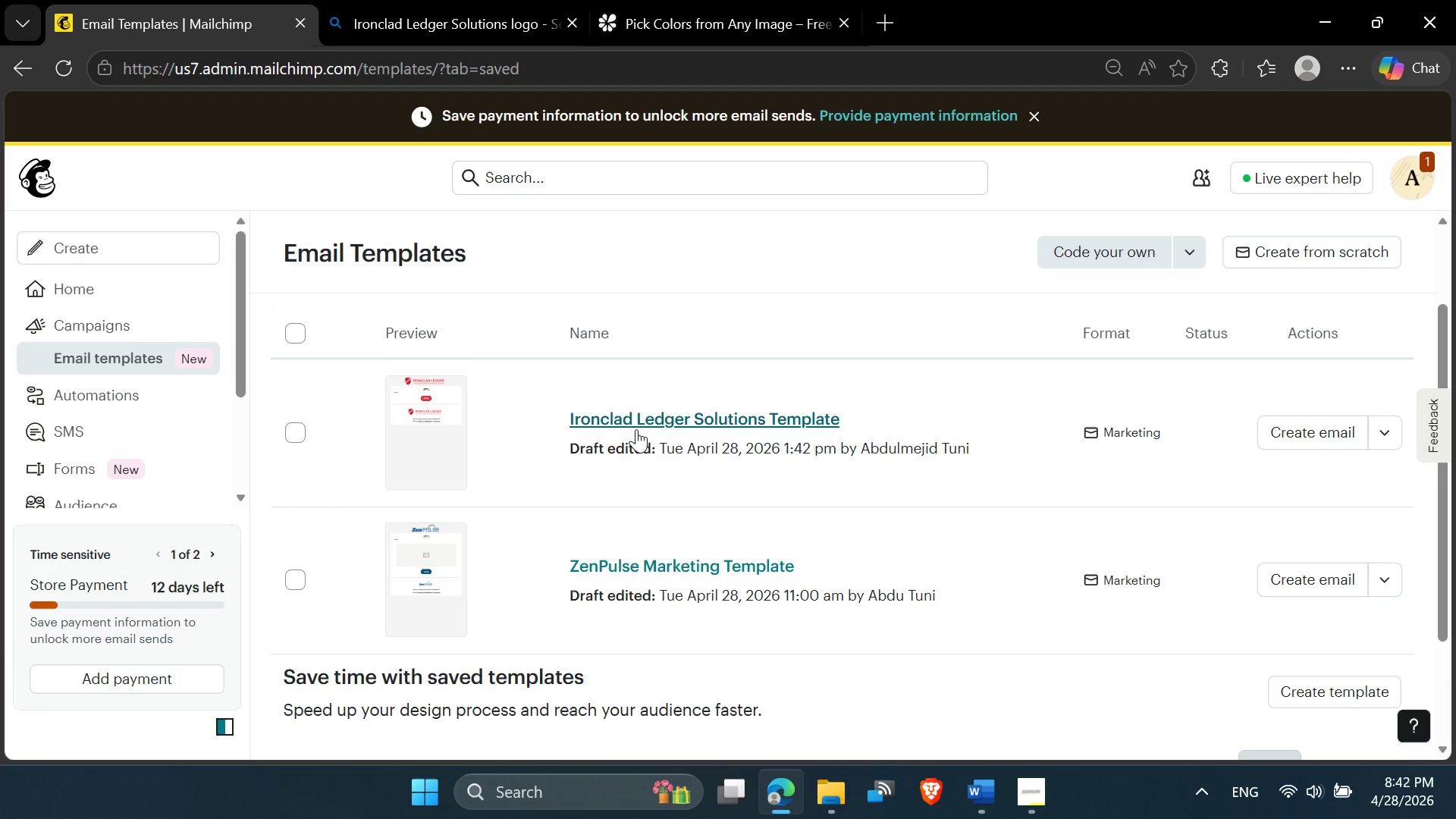 
wait(6.72)
 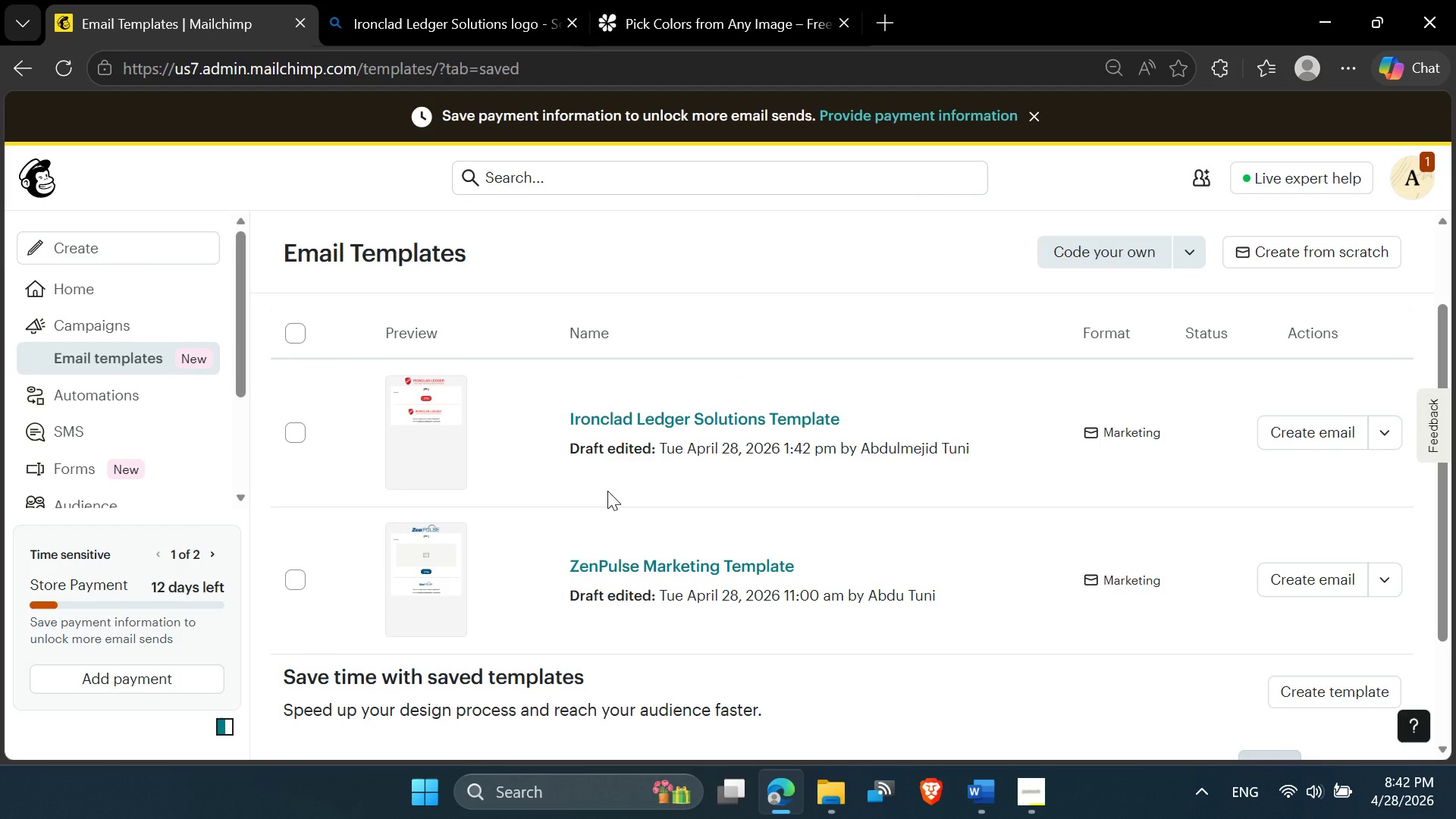 
left_click([1016, 800])